 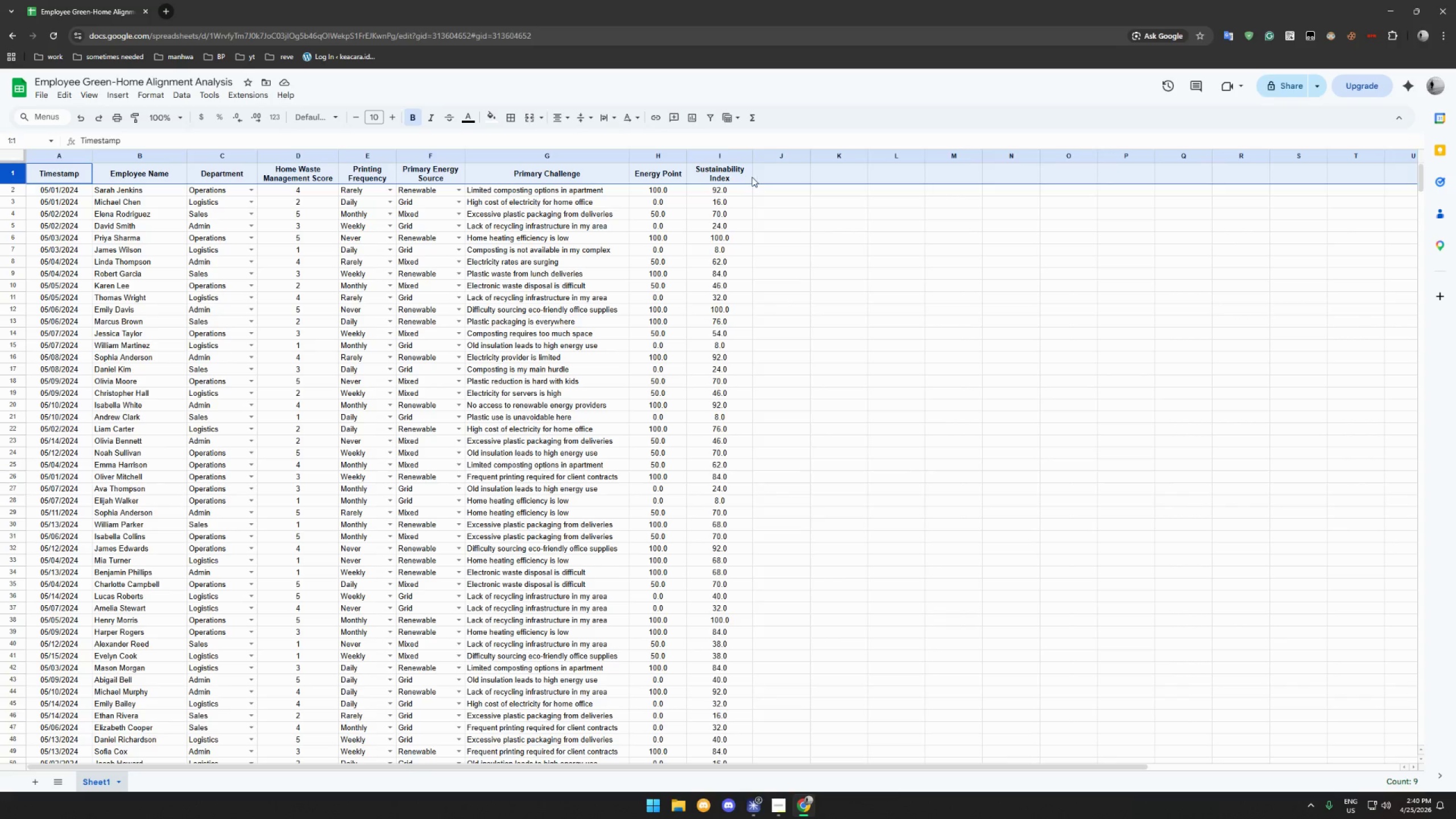 
left_click([752, 177])
 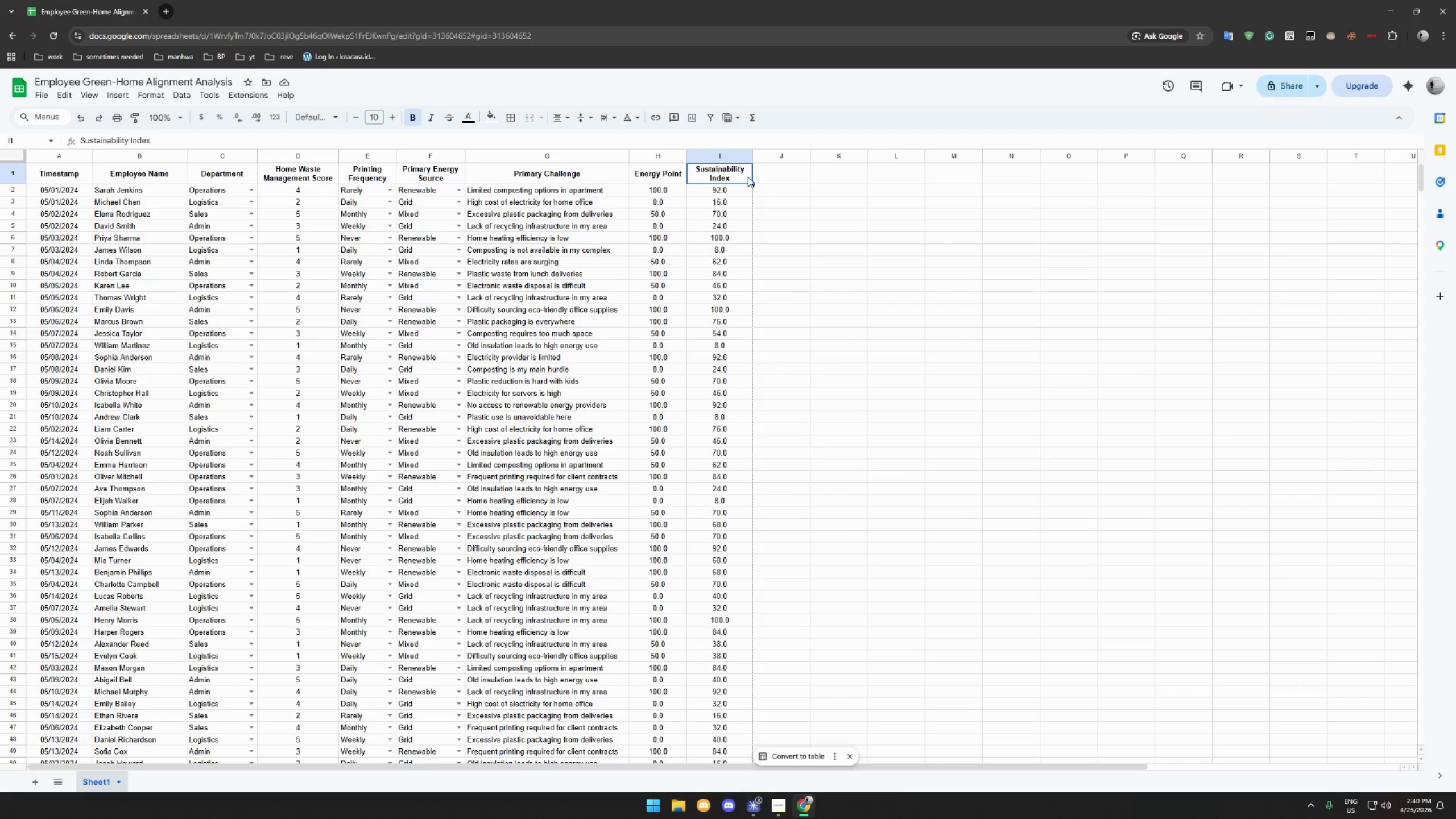 
left_click_drag(start_coordinate=[746, 177], to_coordinate=[55, 174])
 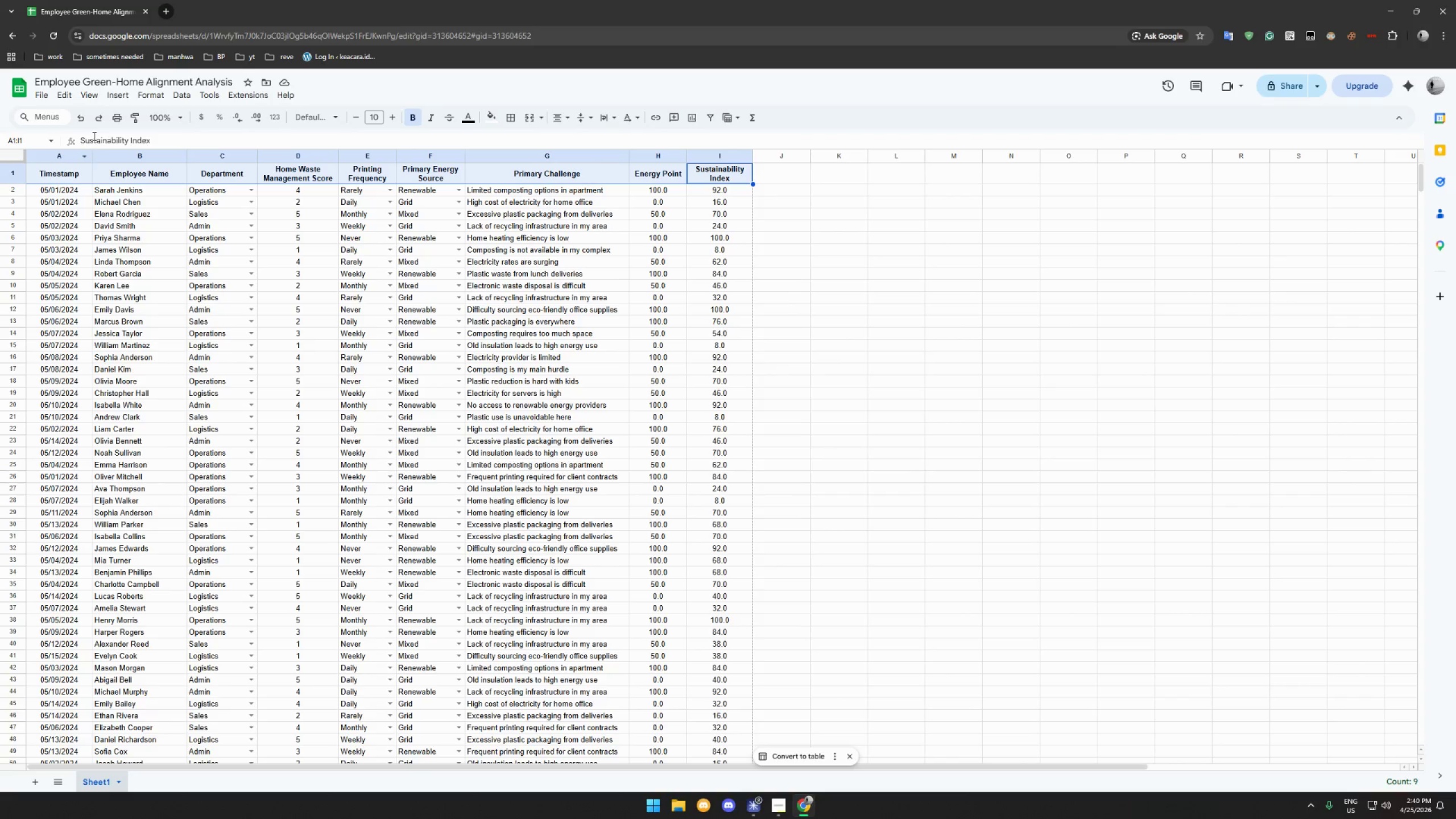 
left_click([495, 116])
 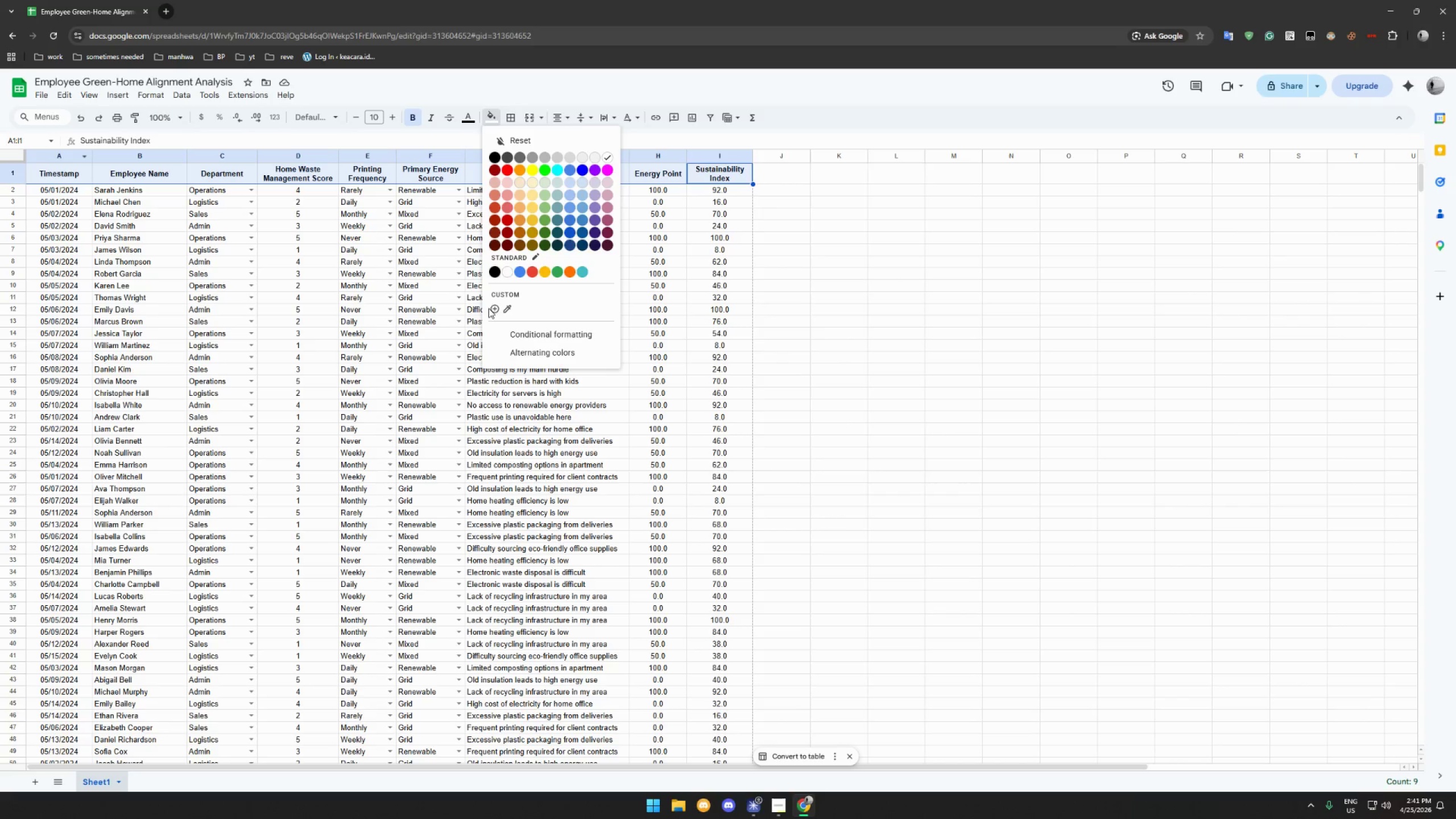 
left_click([493, 308])
 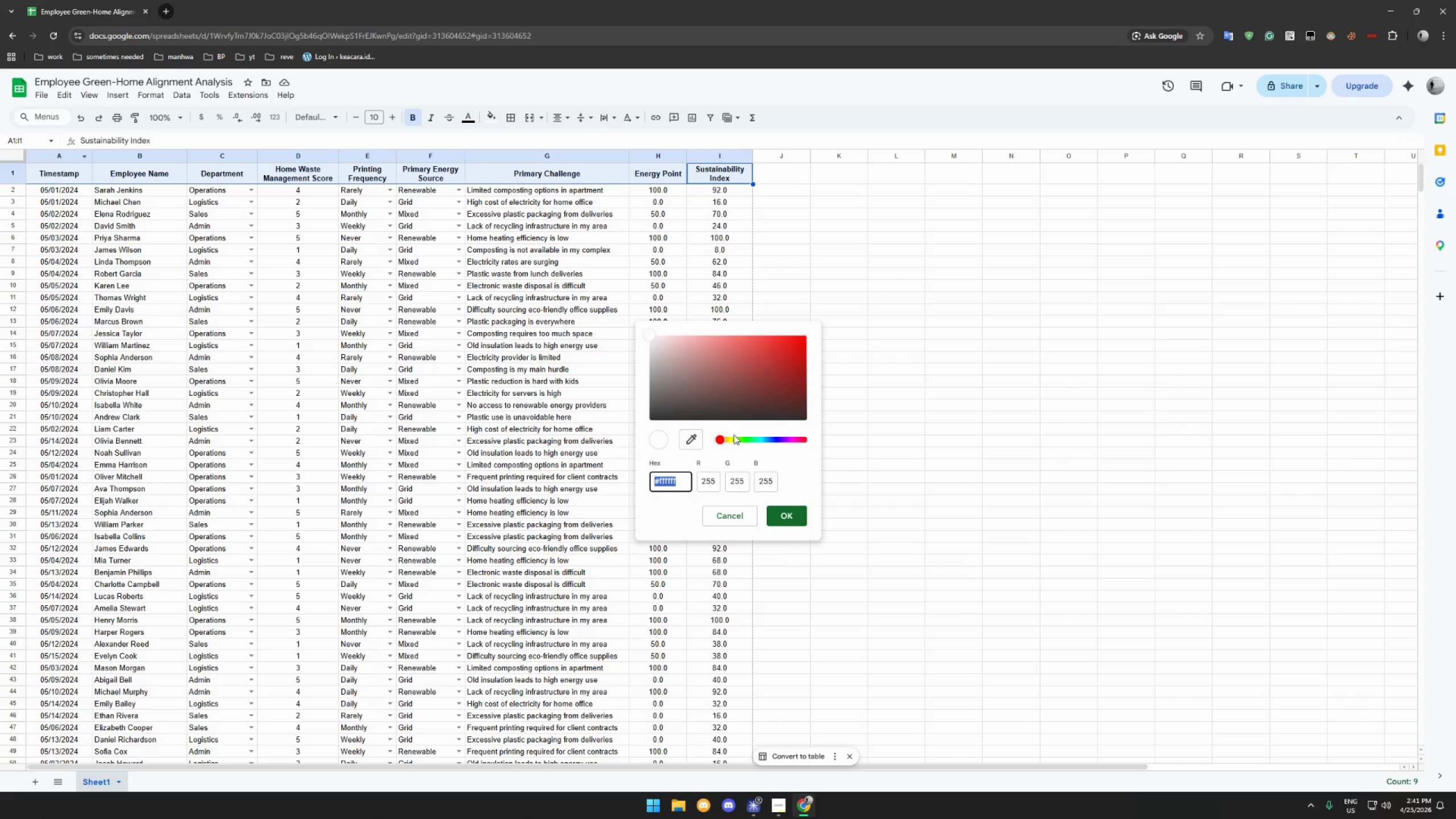 
left_click_drag(start_coordinate=[737, 438], to_coordinate=[763, 444])
 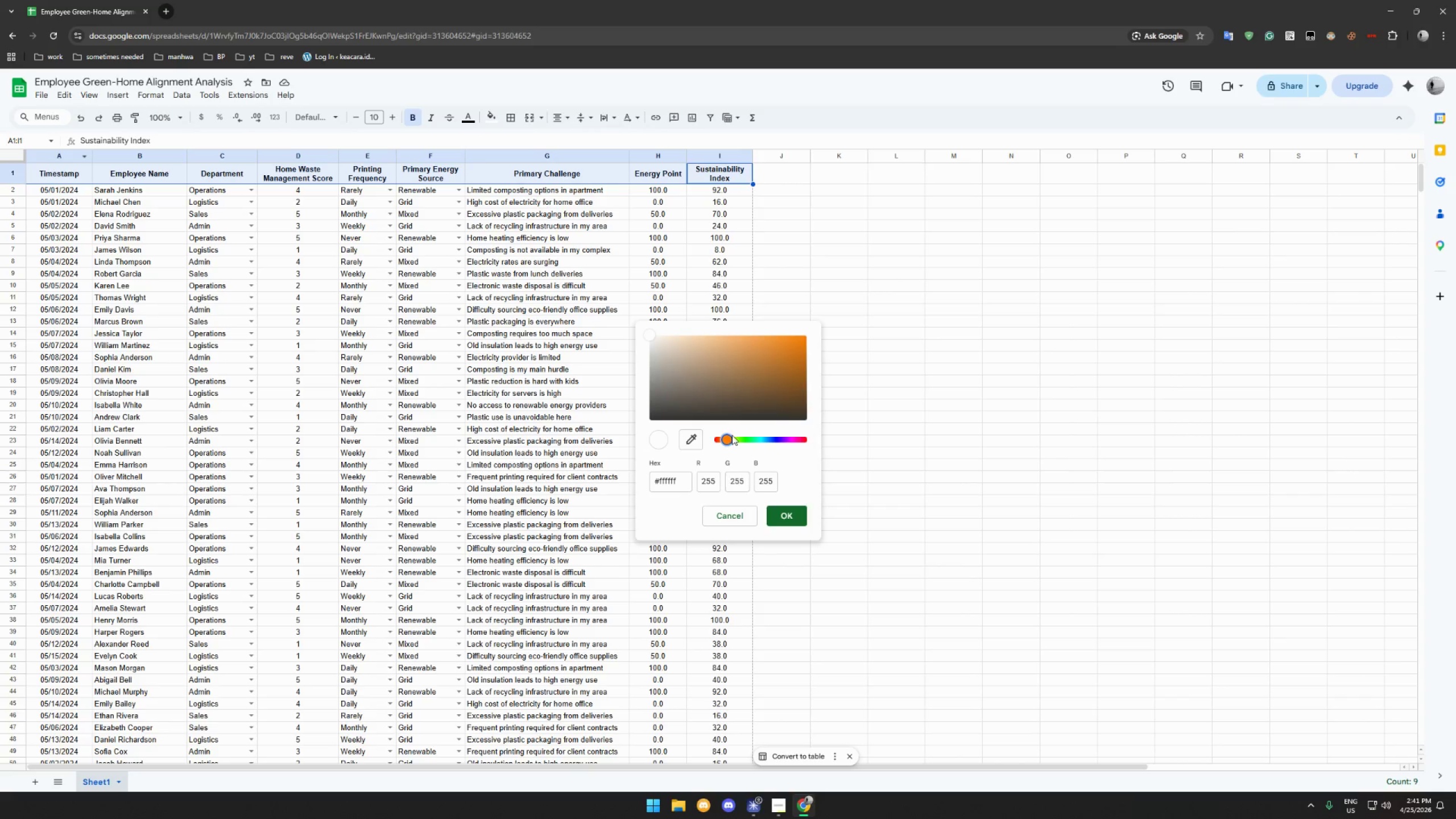 
left_click_drag(start_coordinate=[729, 436], to_coordinate=[745, 440])
 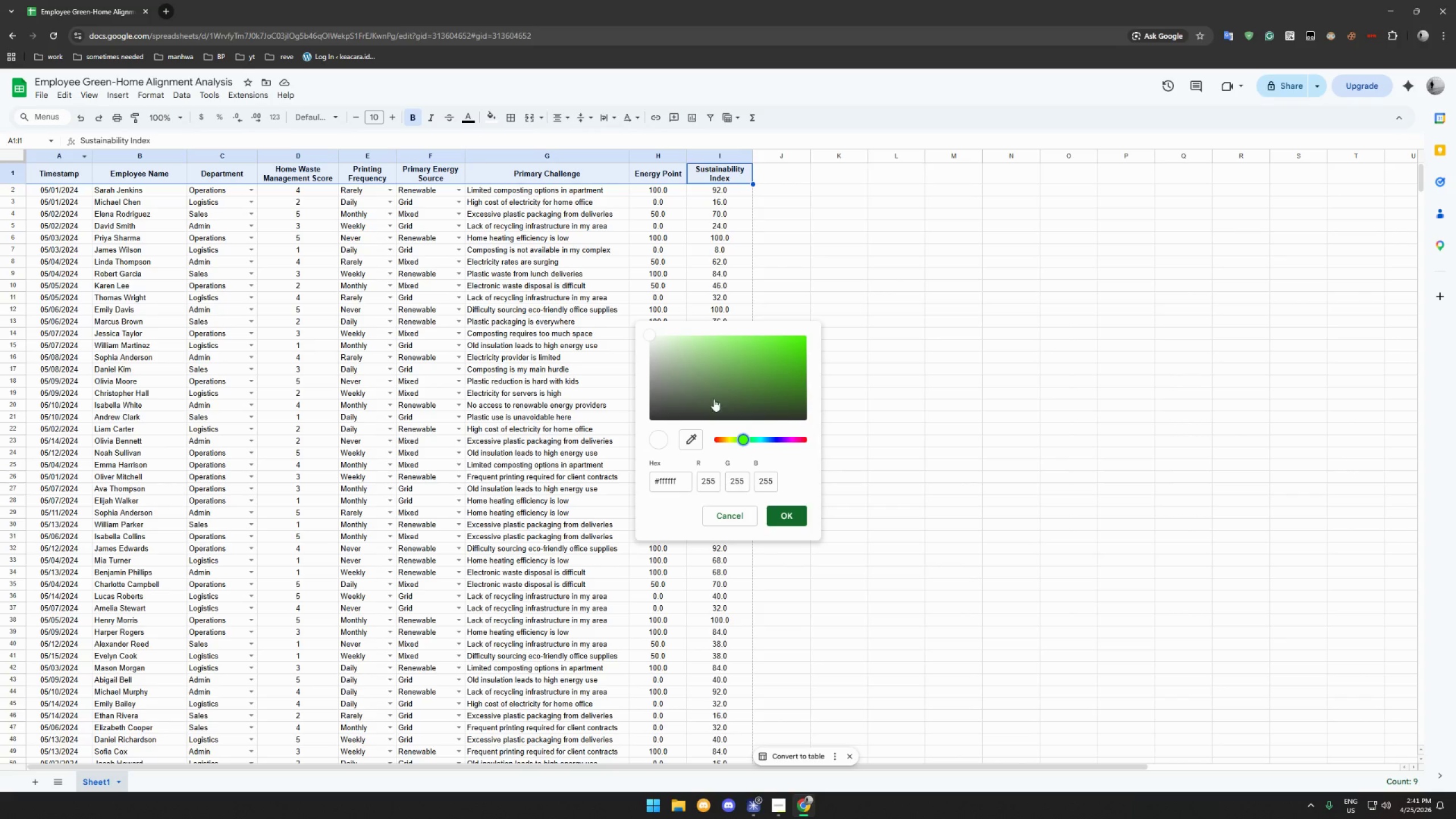 
left_click([714, 399])
 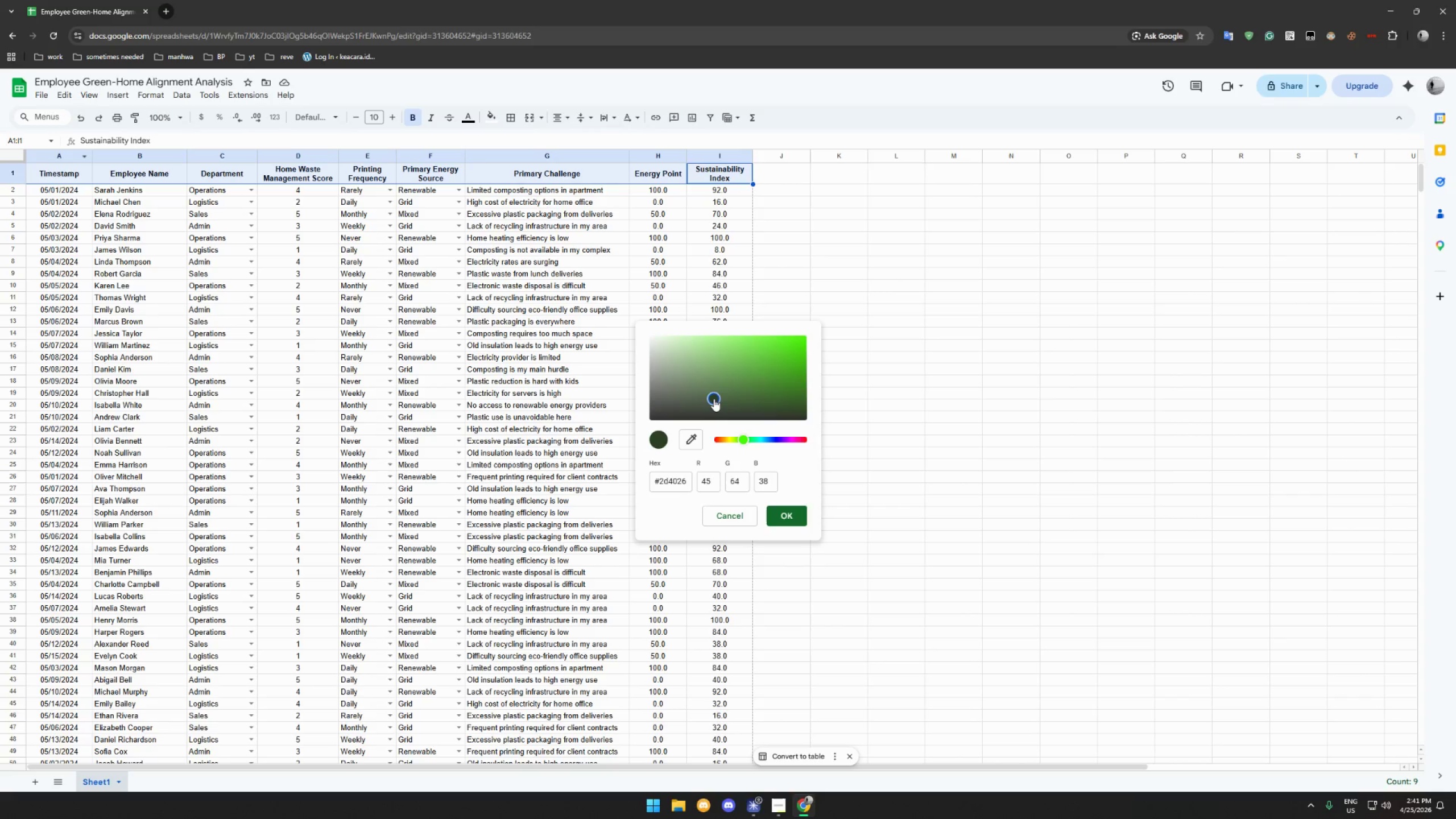 
left_click_drag(start_coordinate=[714, 399], to_coordinate=[717, 396])
 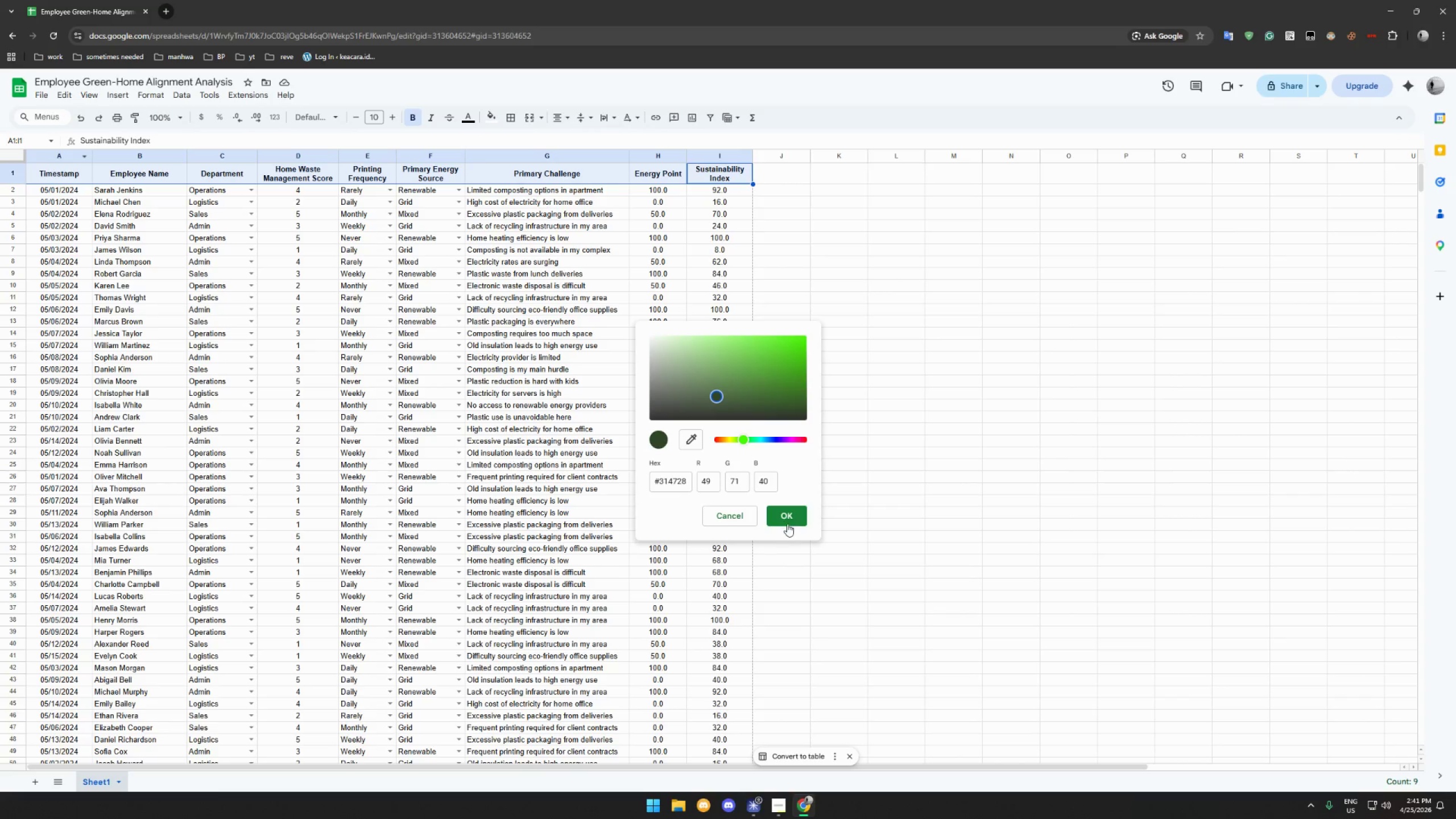 
left_click([787, 524])
 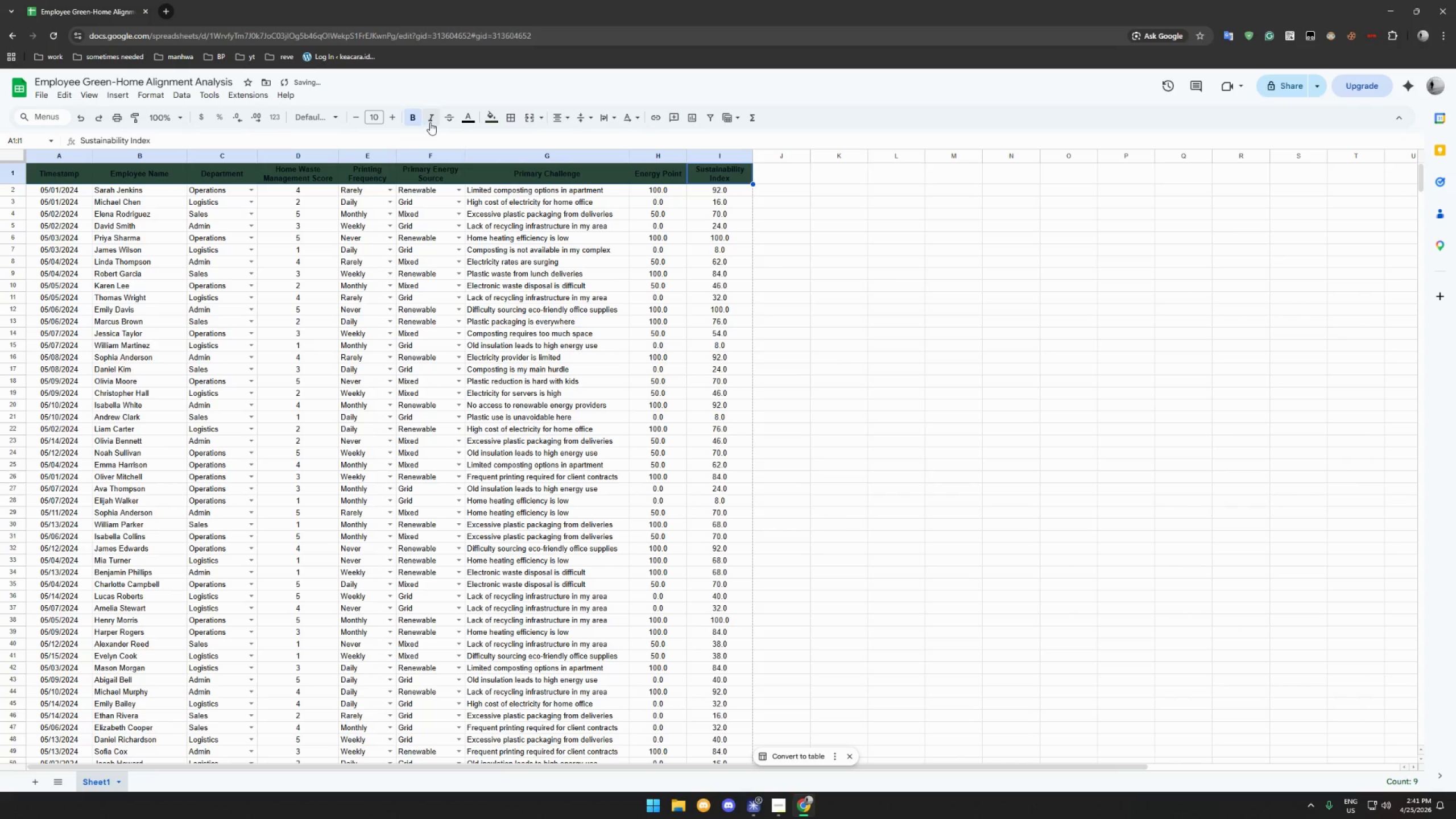 
left_click([473, 119])
 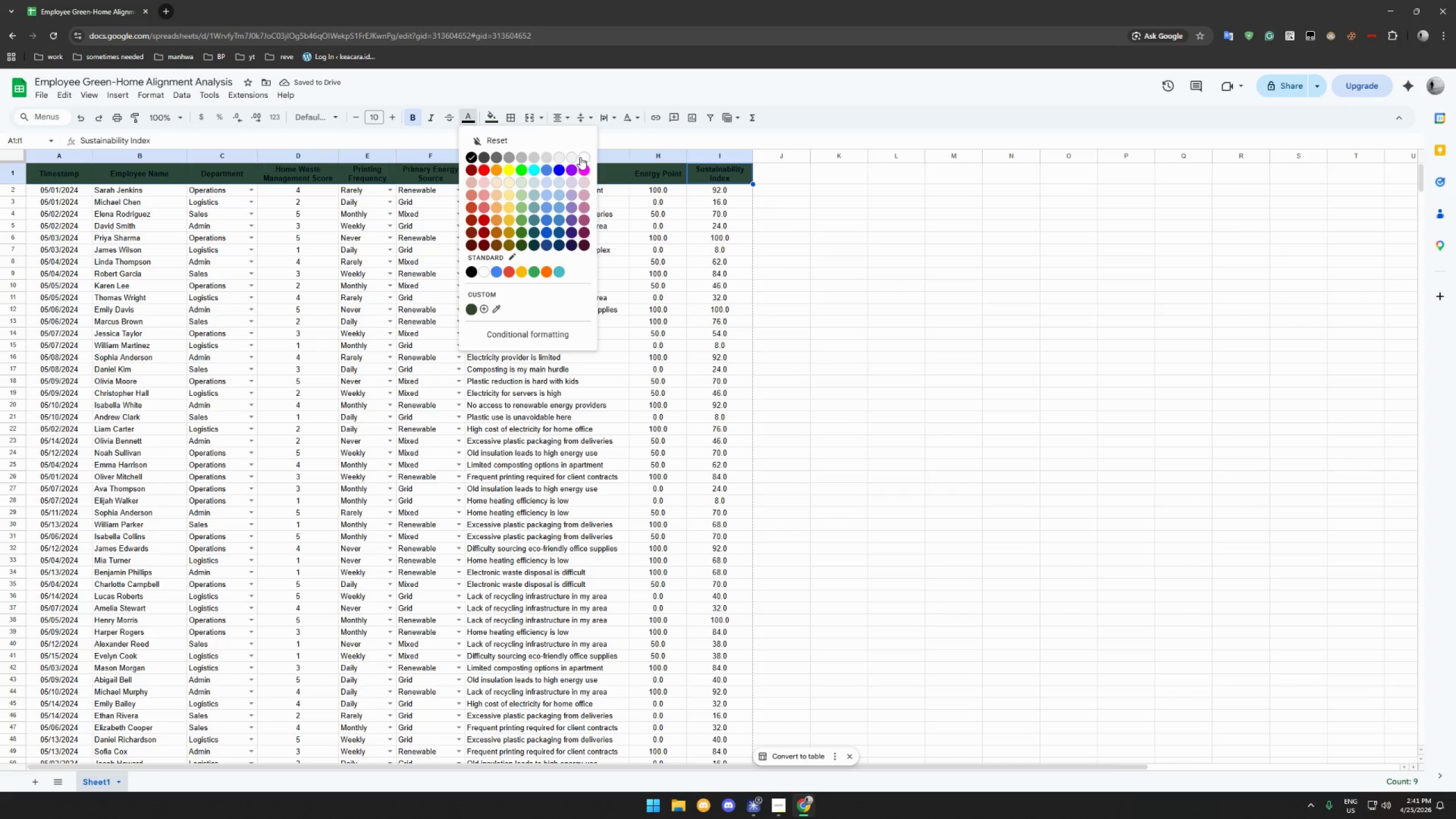 
left_click([582, 157])
 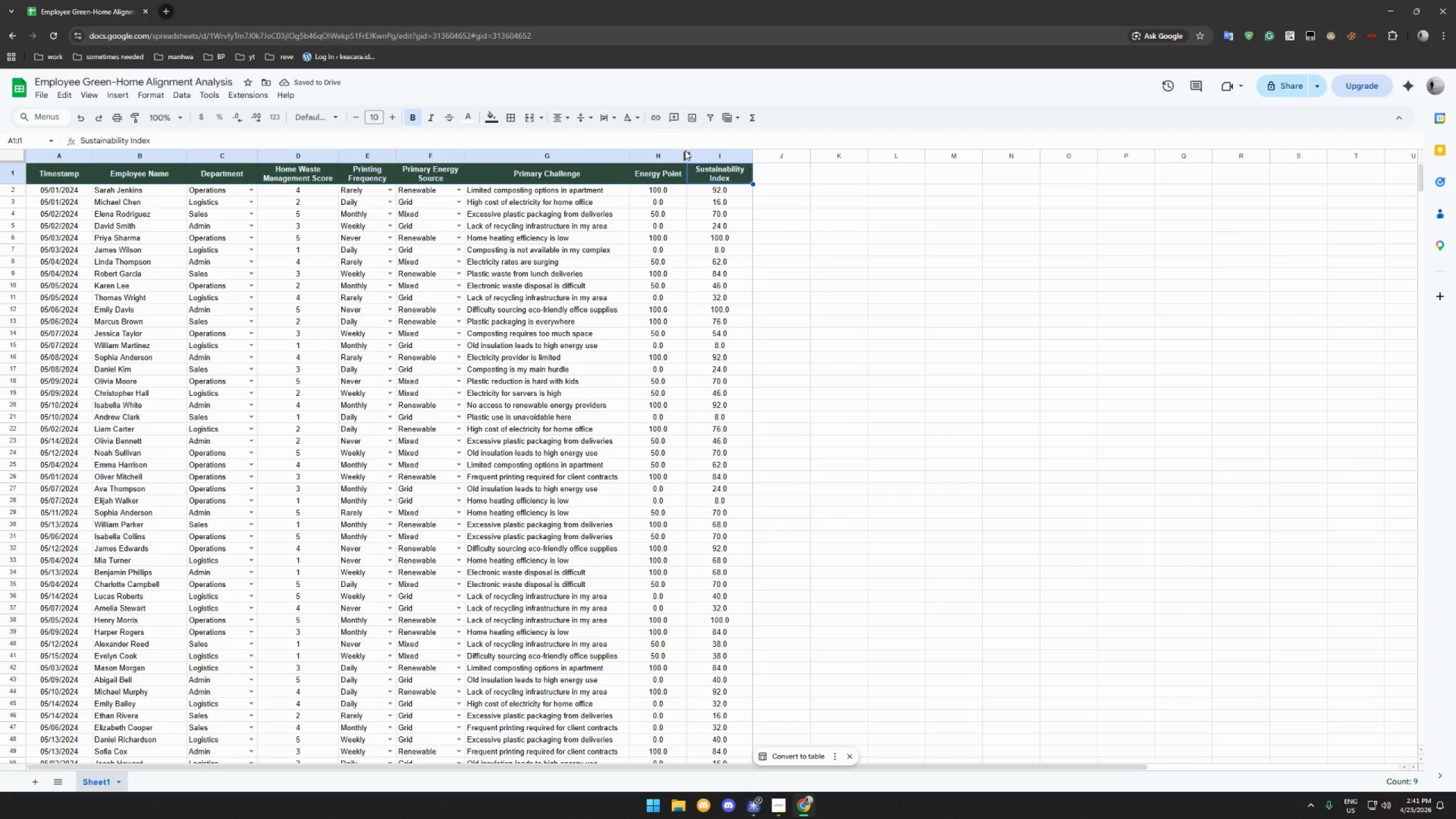 
left_click_drag(start_coordinate=[686, 153], to_coordinate=[693, 154])
 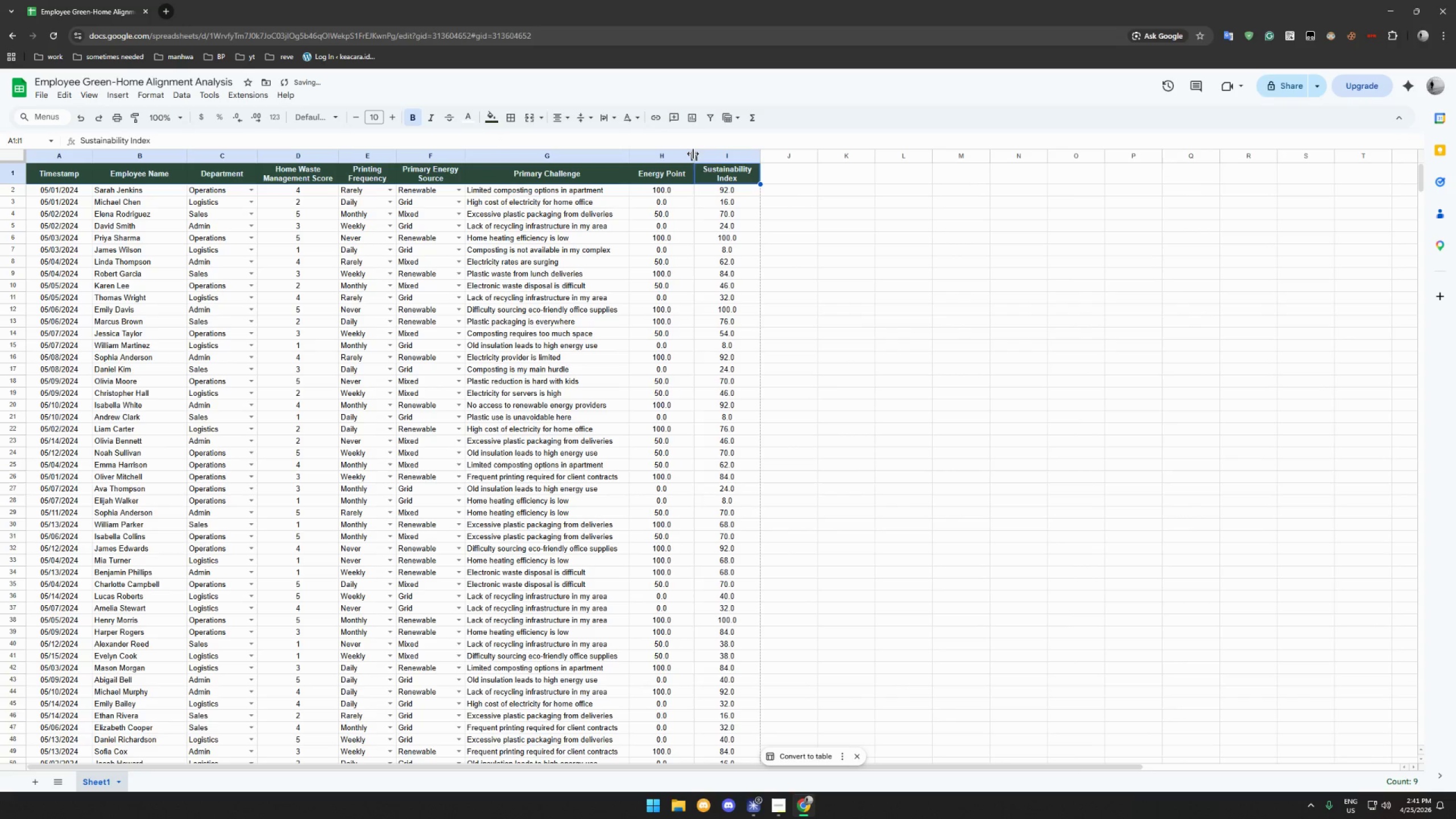 
left_click_drag(start_coordinate=[693, 154], to_coordinate=[697, 154])
 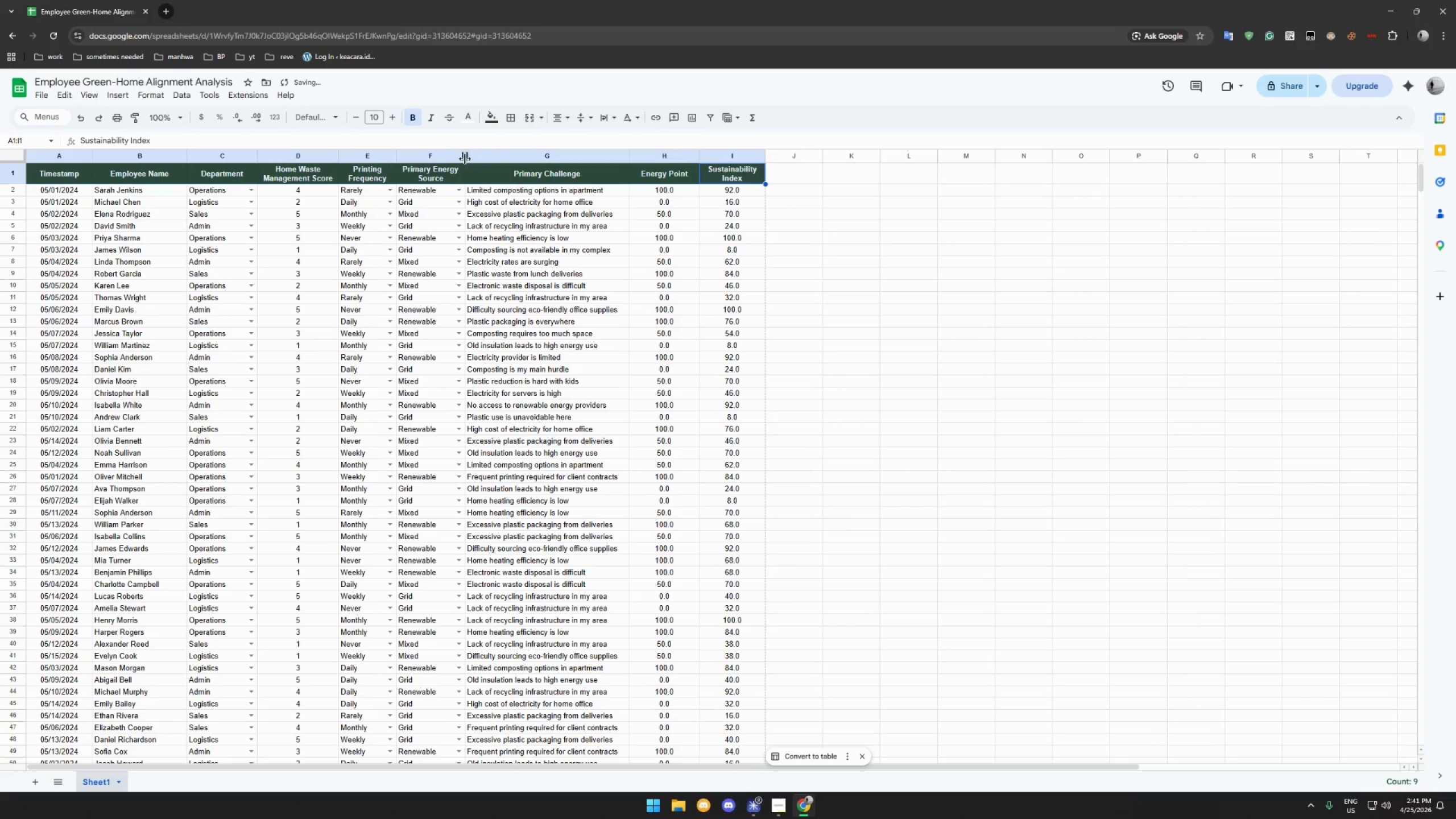 
left_click_drag(start_coordinate=[464, 159], to_coordinate=[473, 159])
 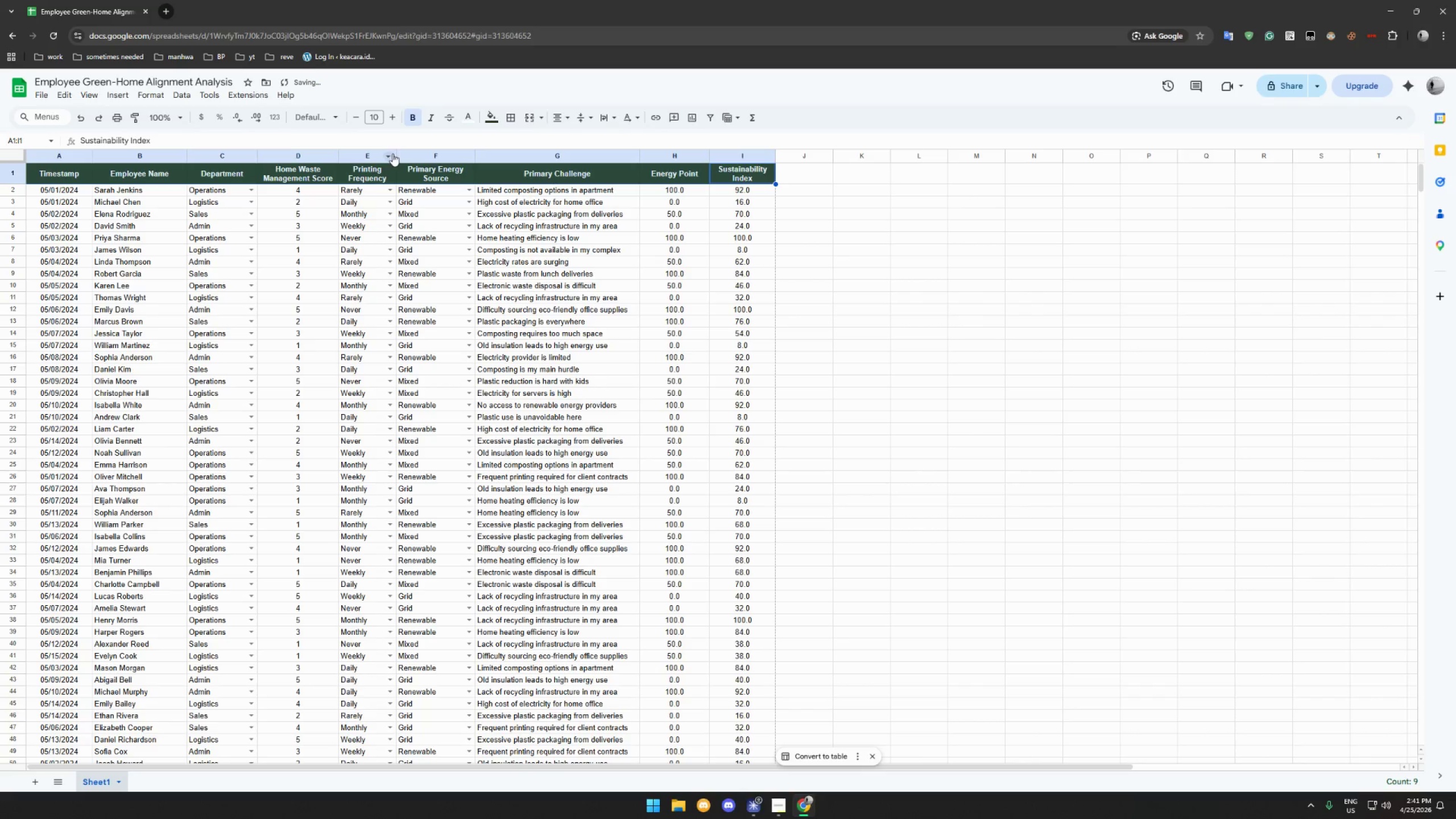 
left_click_drag(start_coordinate=[395, 154], to_coordinate=[410, 156])
 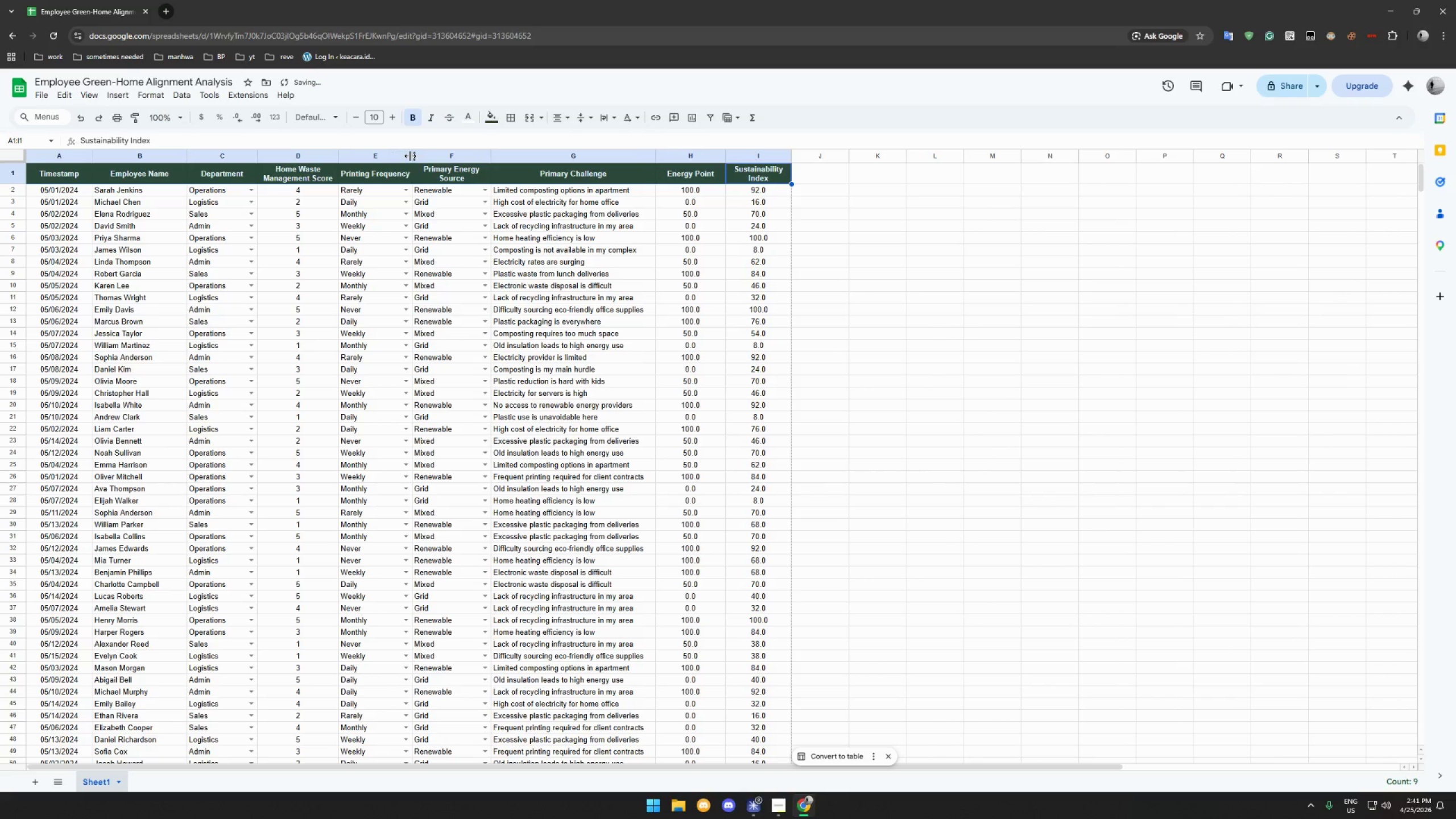 
left_click_drag(start_coordinate=[410, 156], to_coordinate=[400, 156])
 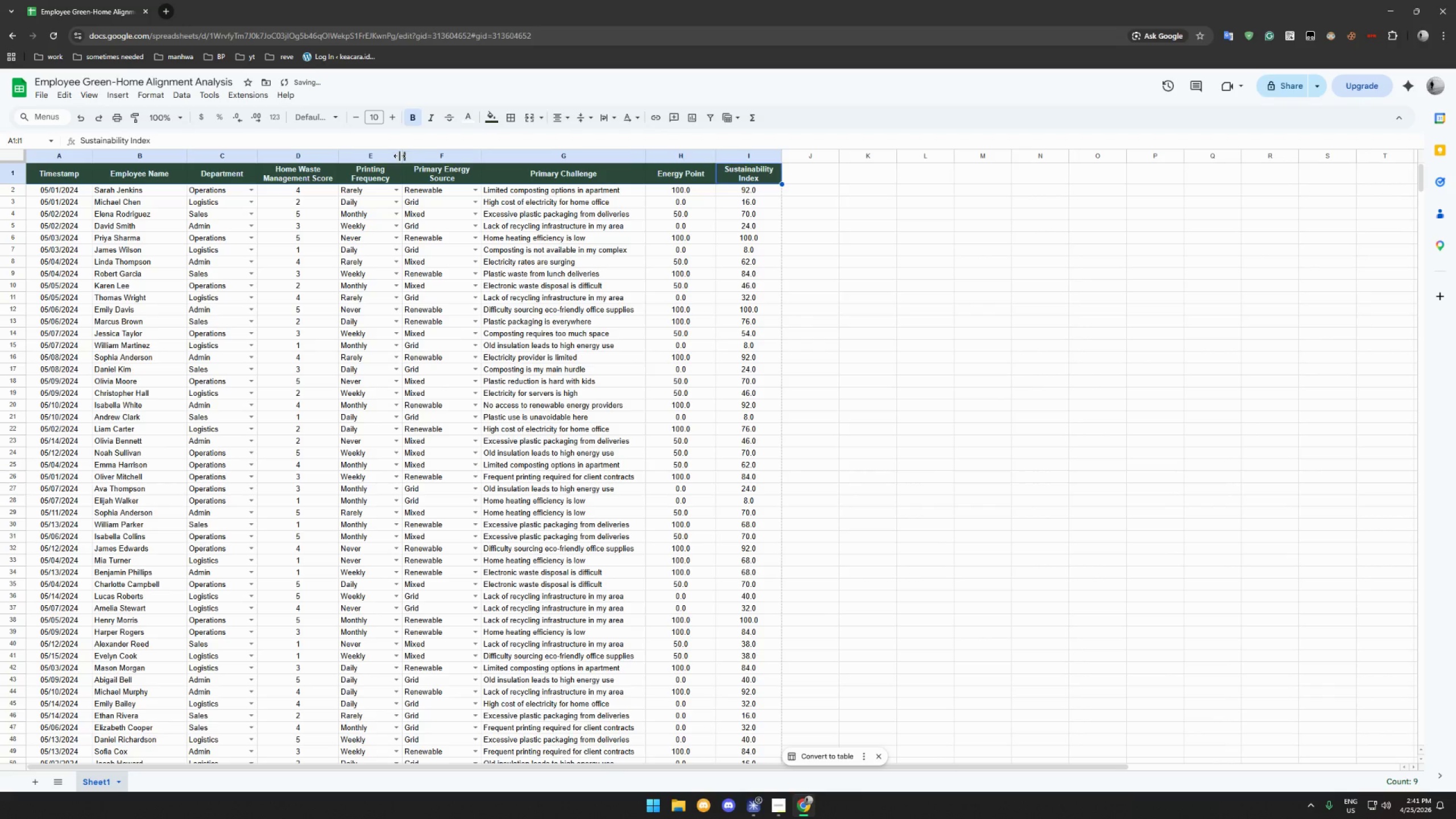 
left_click_drag(start_coordinate=[399, 156], to_coordinate=[403, 156])
 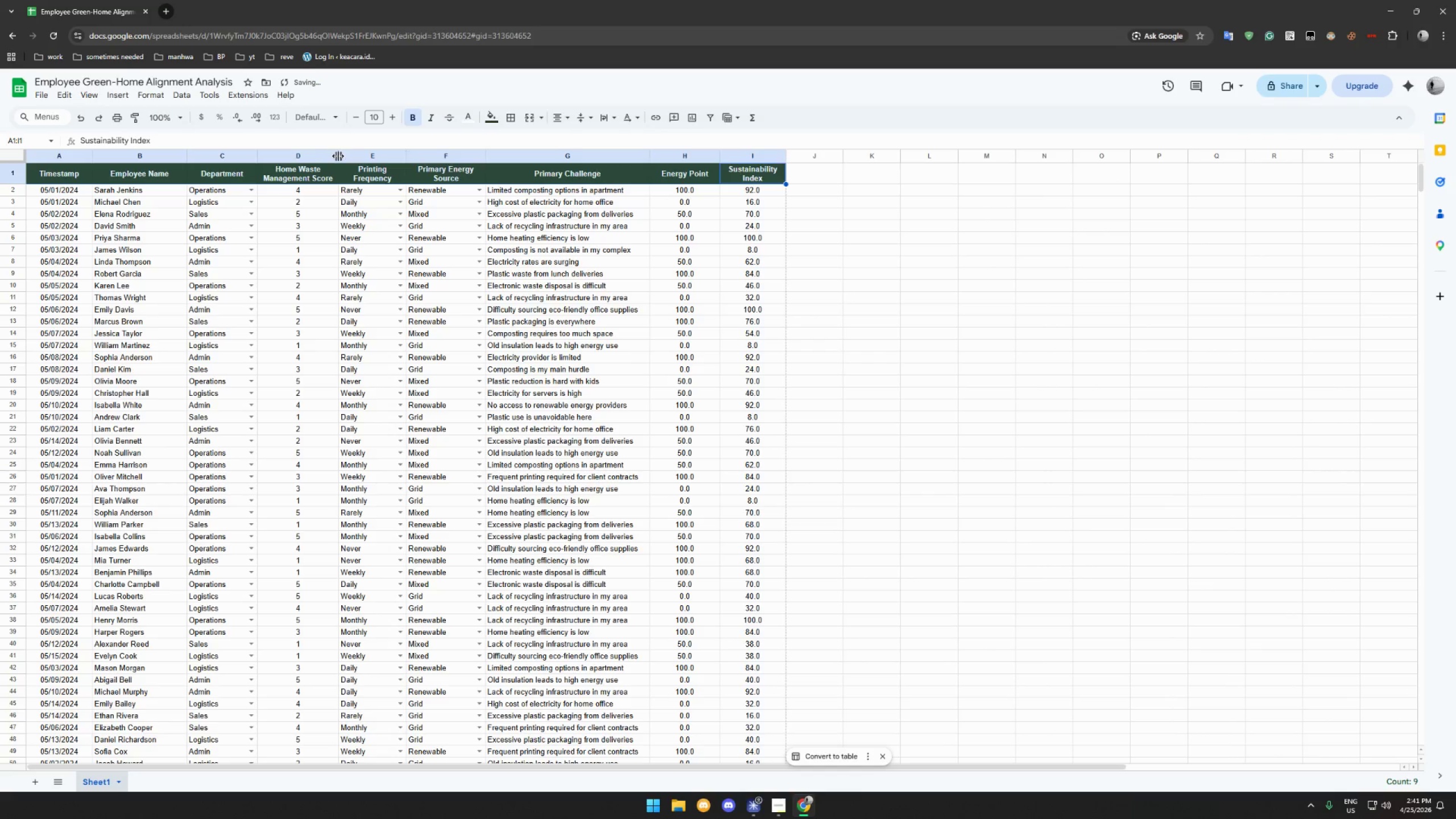 
left_click_drag(start_coordinate=[338, 156], to_coordinate=[343, 156])
 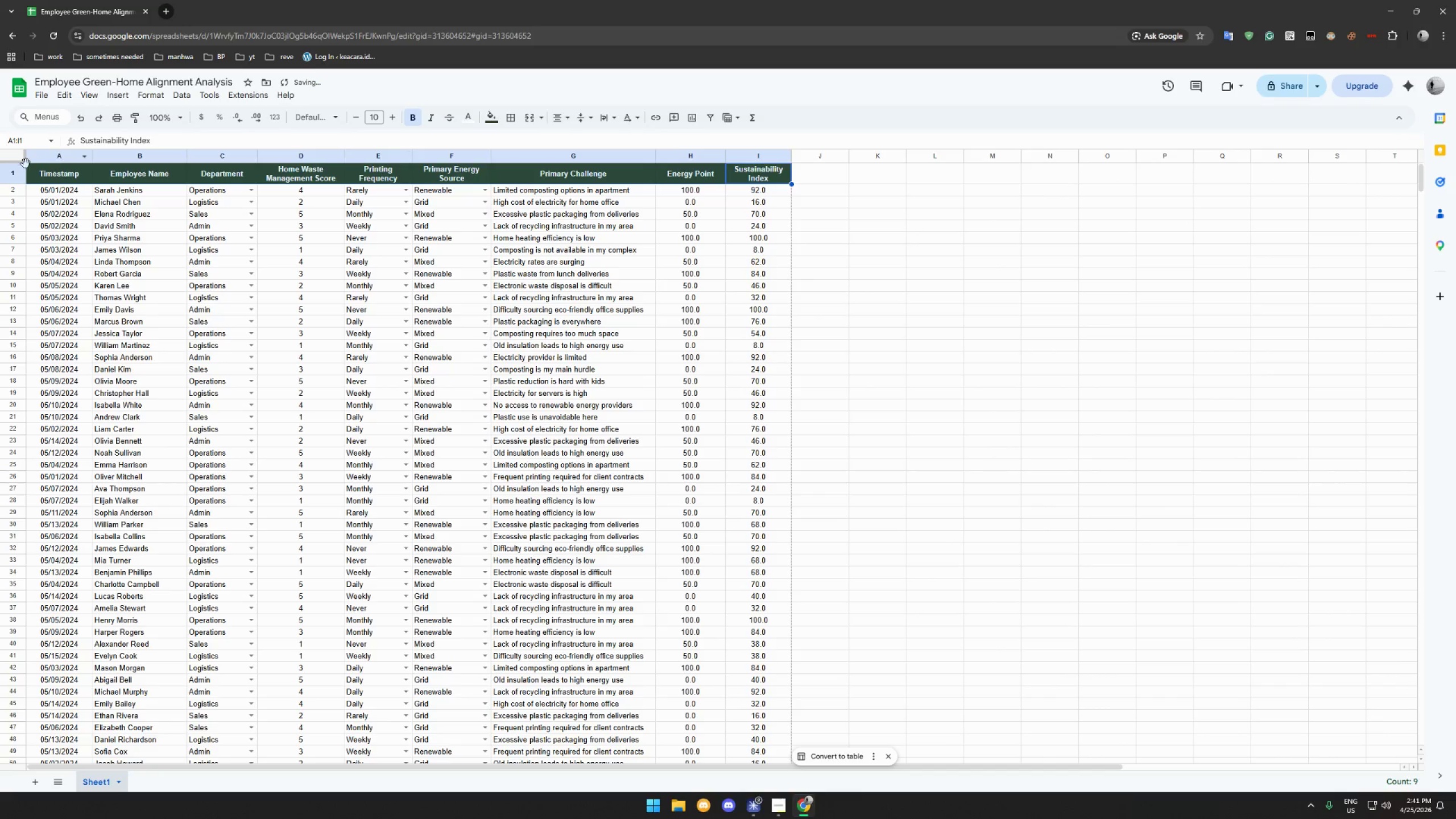 
left_click([43, 171])